 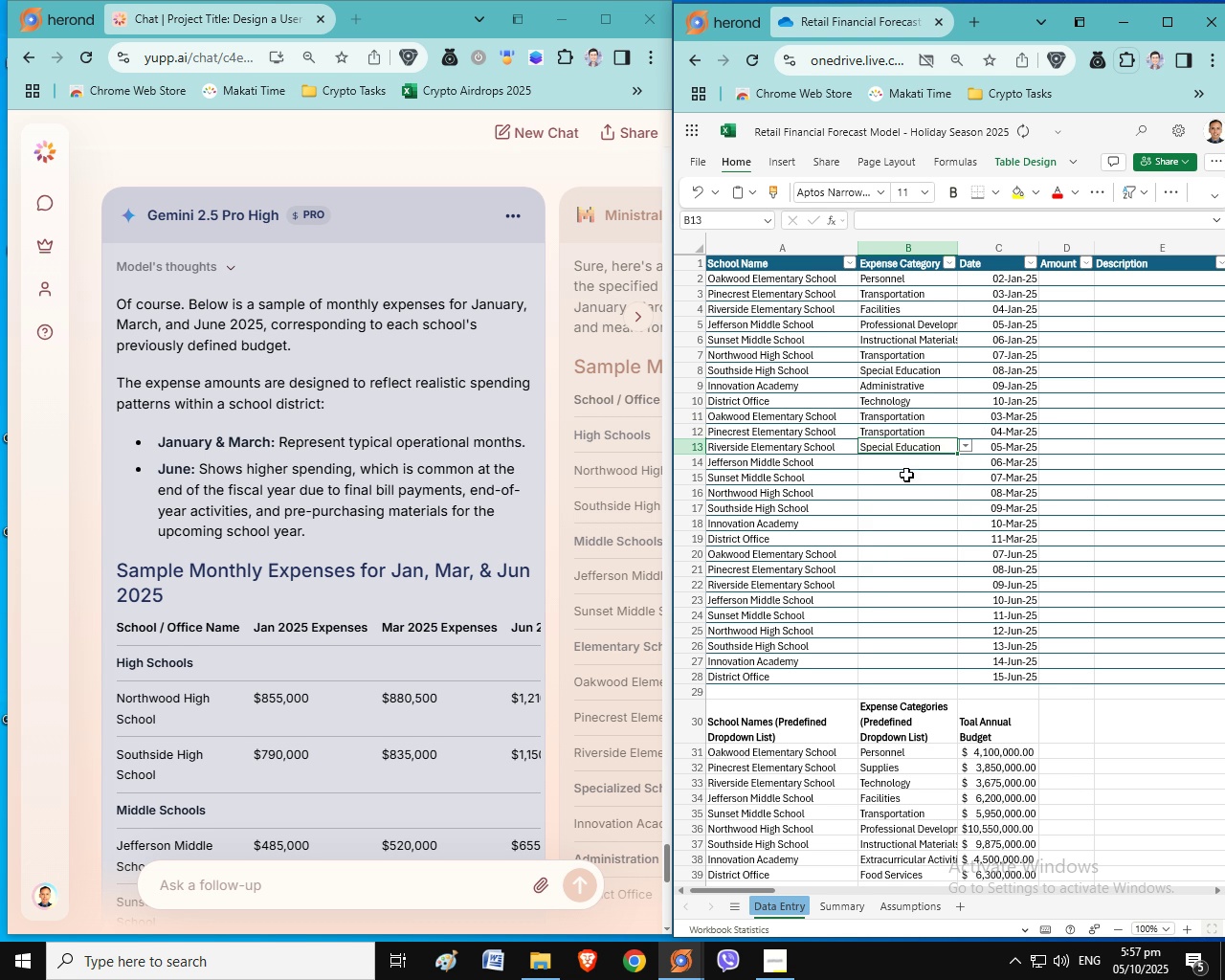 
left_click([903, 469])
 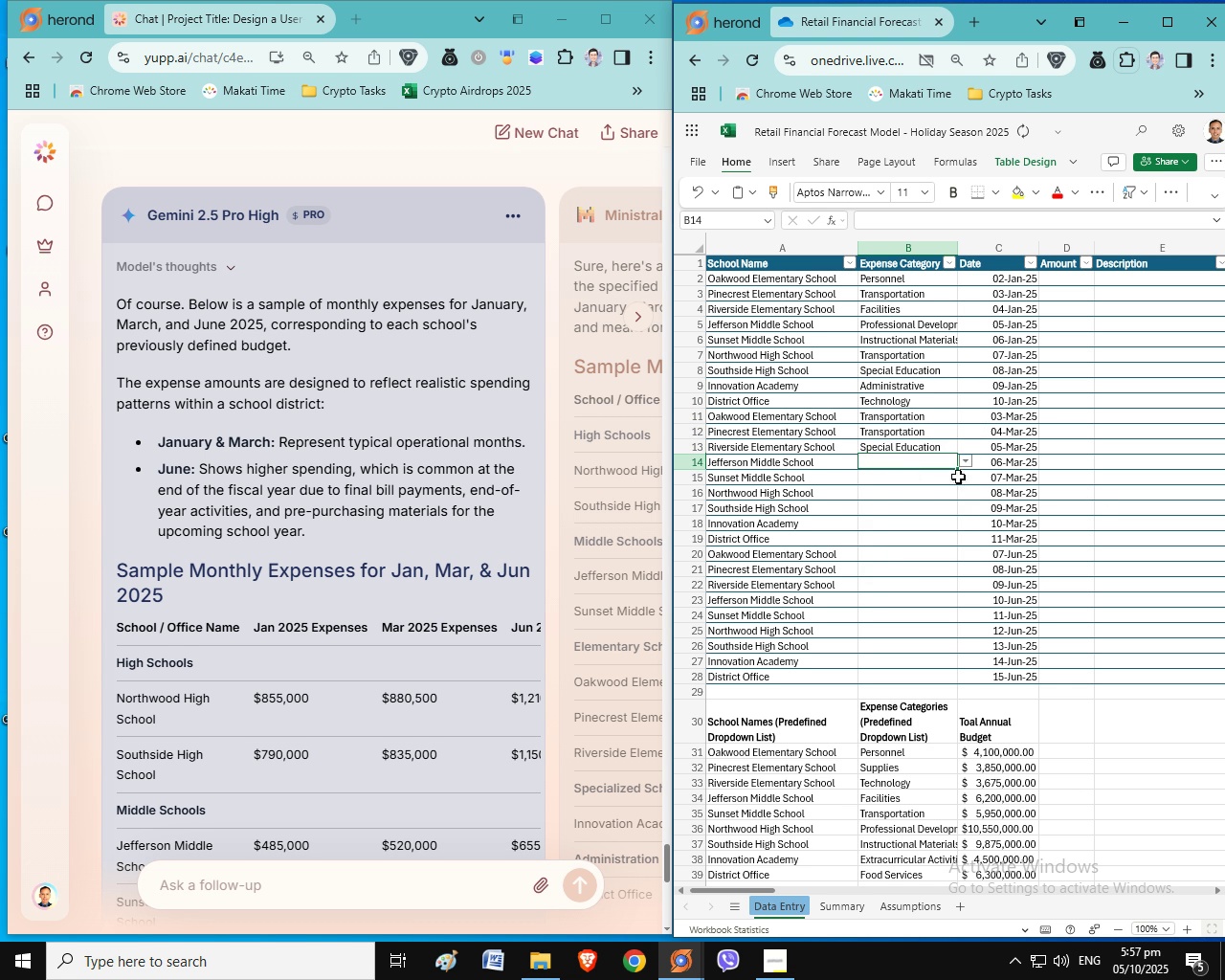 
left_click([964, 469])
 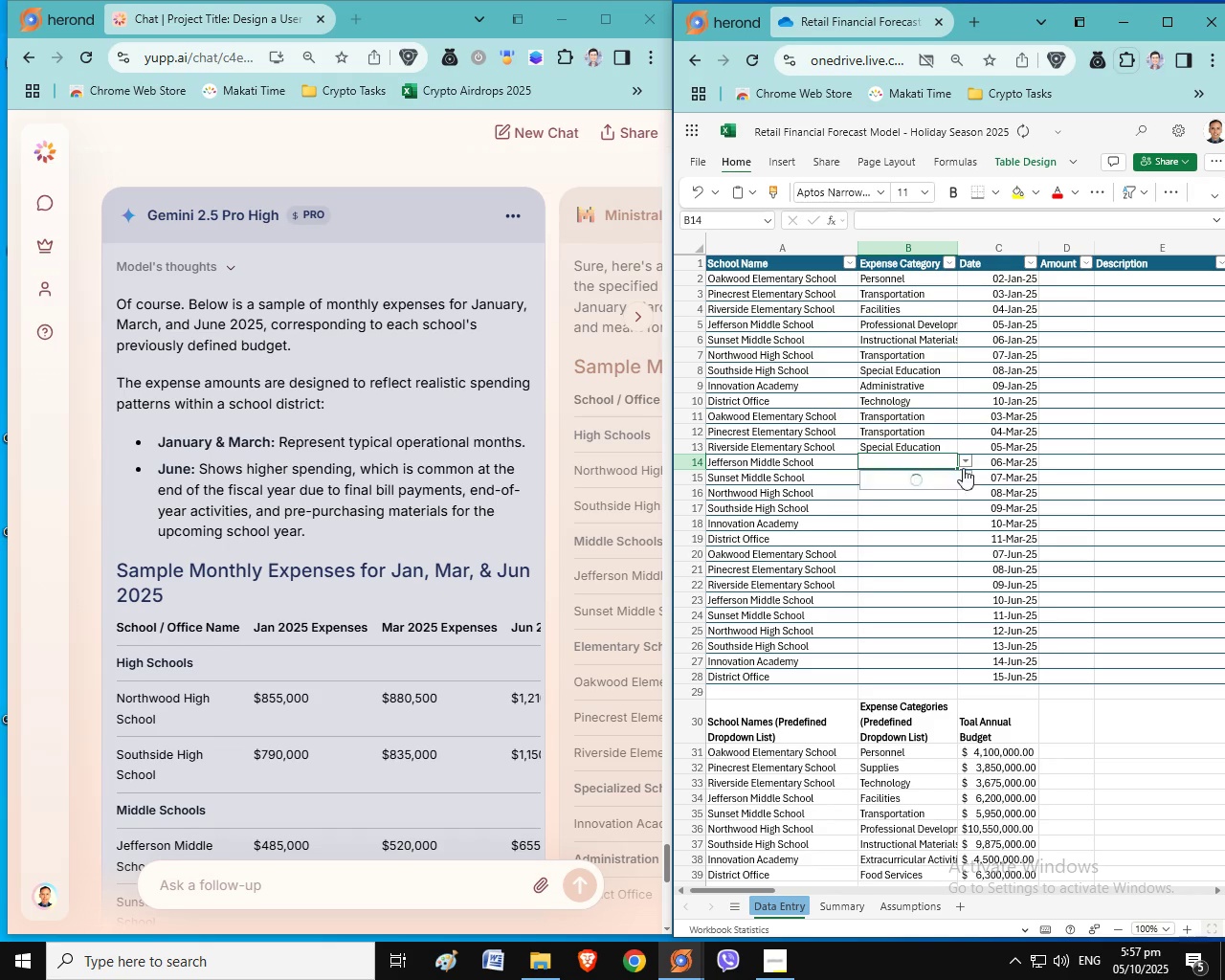 
left_click([963, 468])
 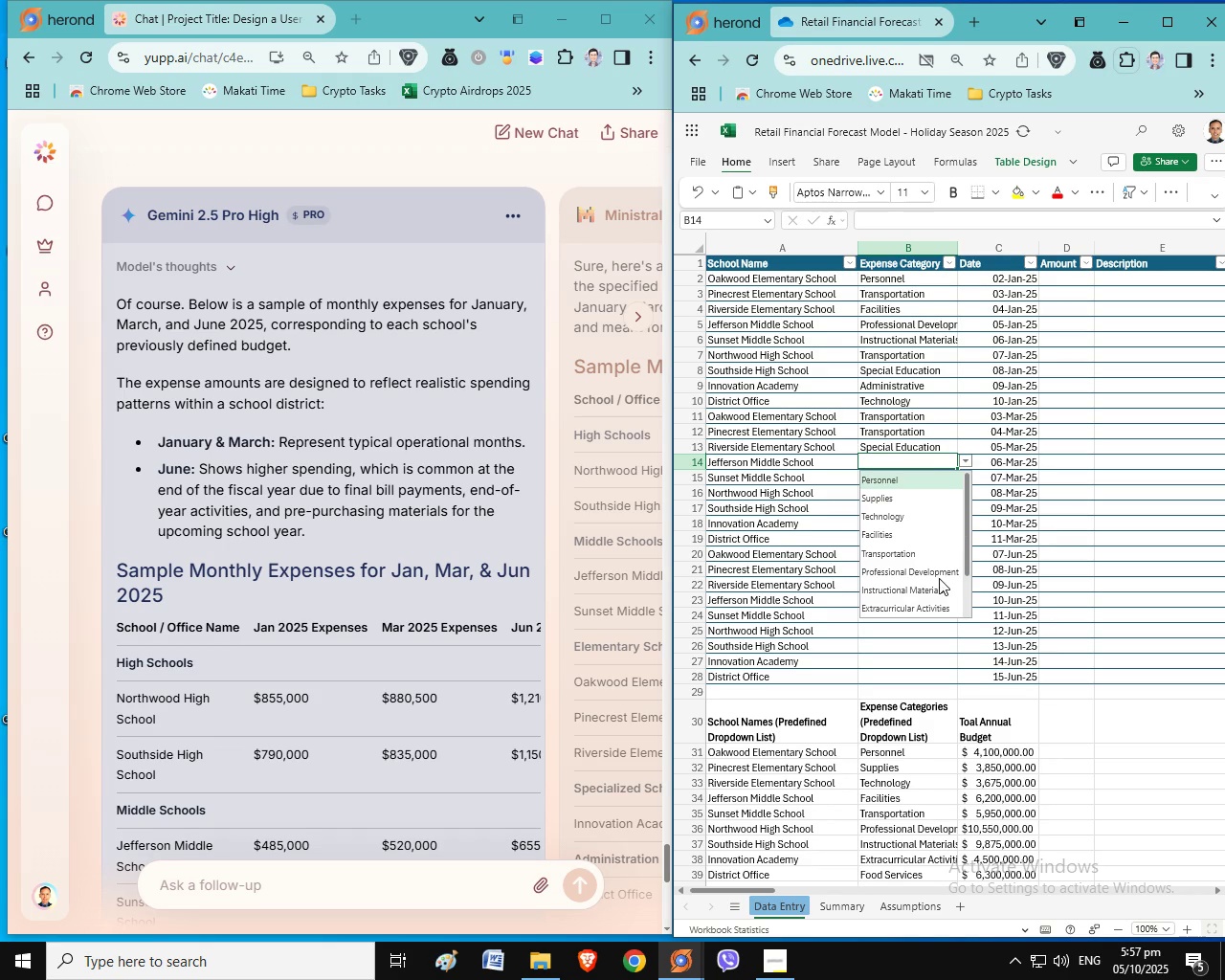 
left_click([939, 579])
 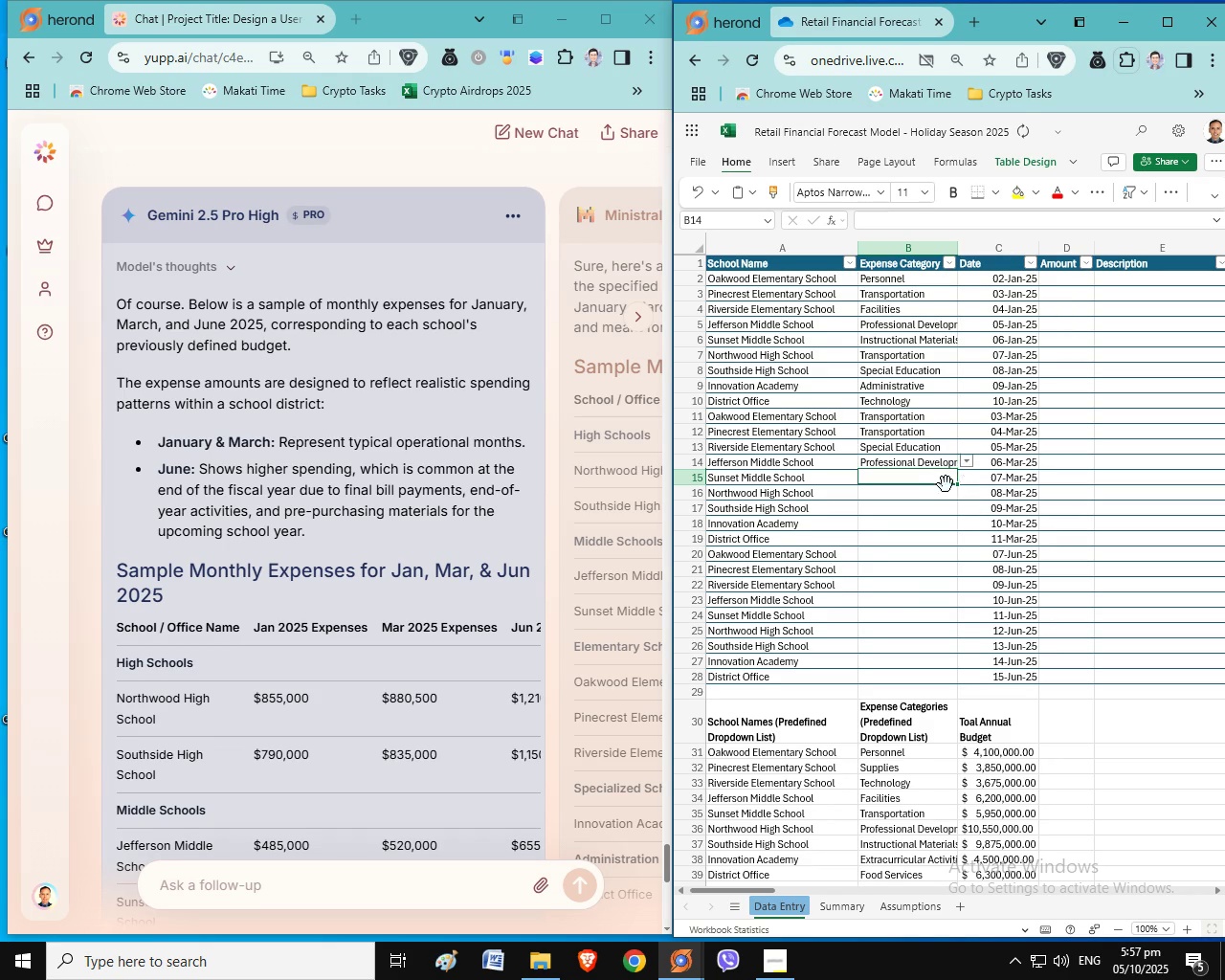 
left_click([940, 484])
 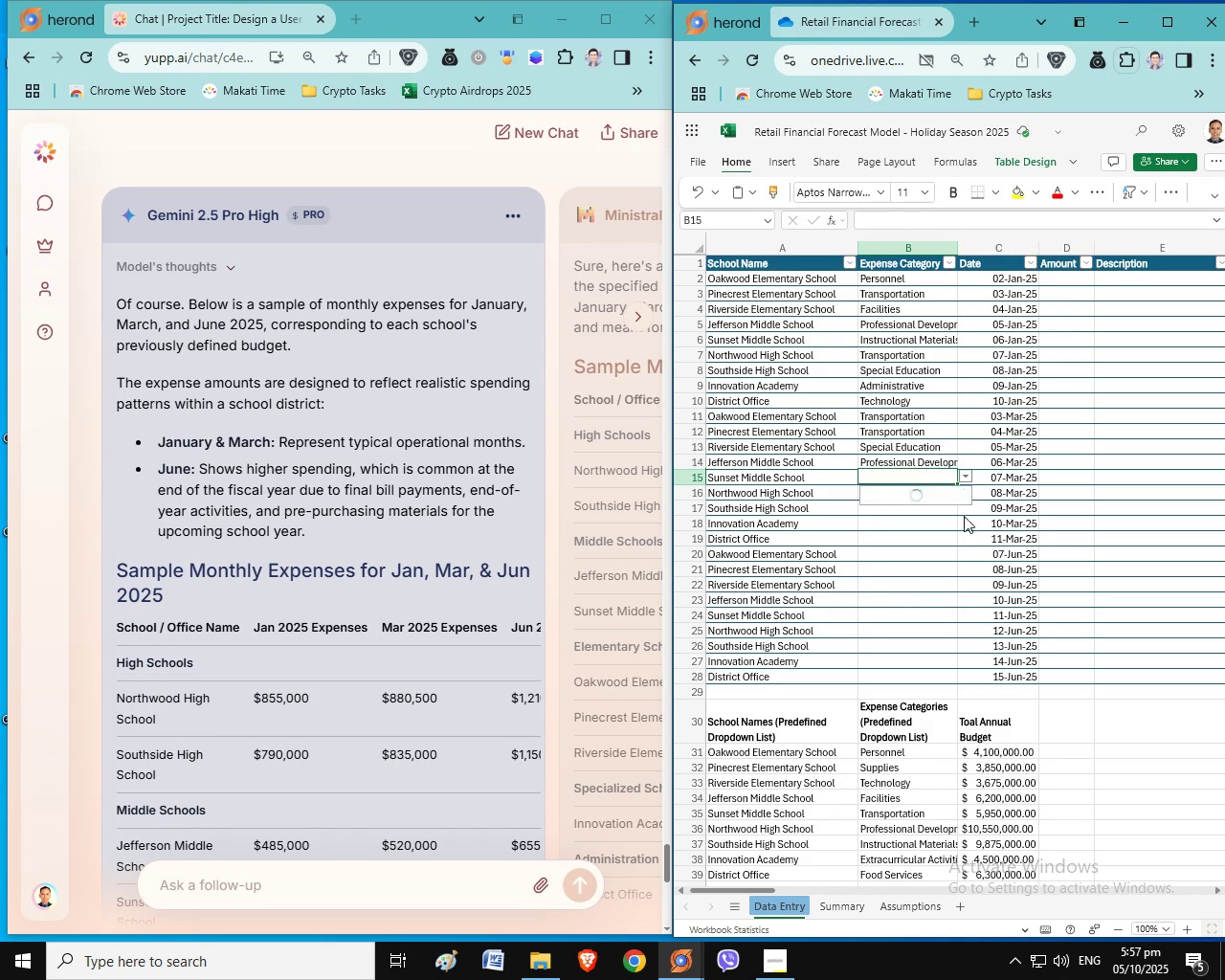 
left_click([967, 480])